 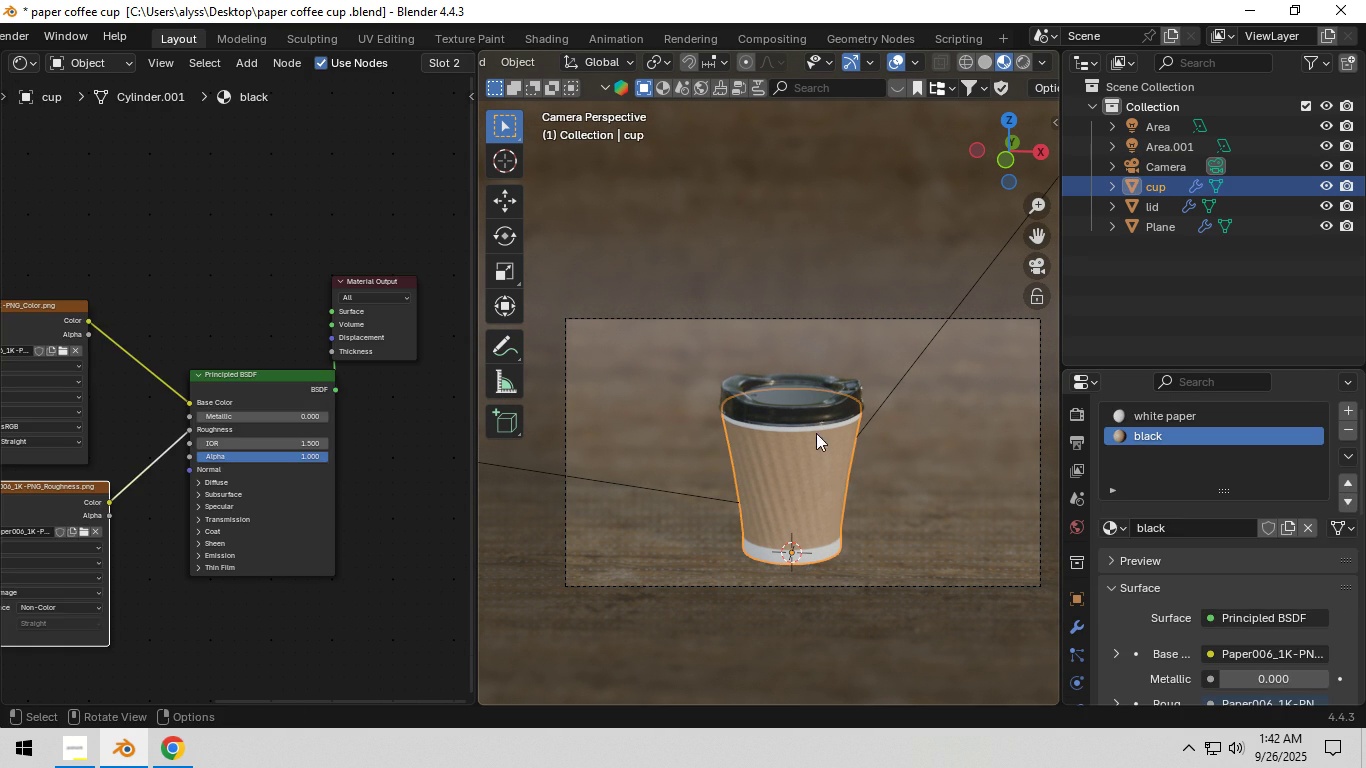 
left_click([816, 413])
 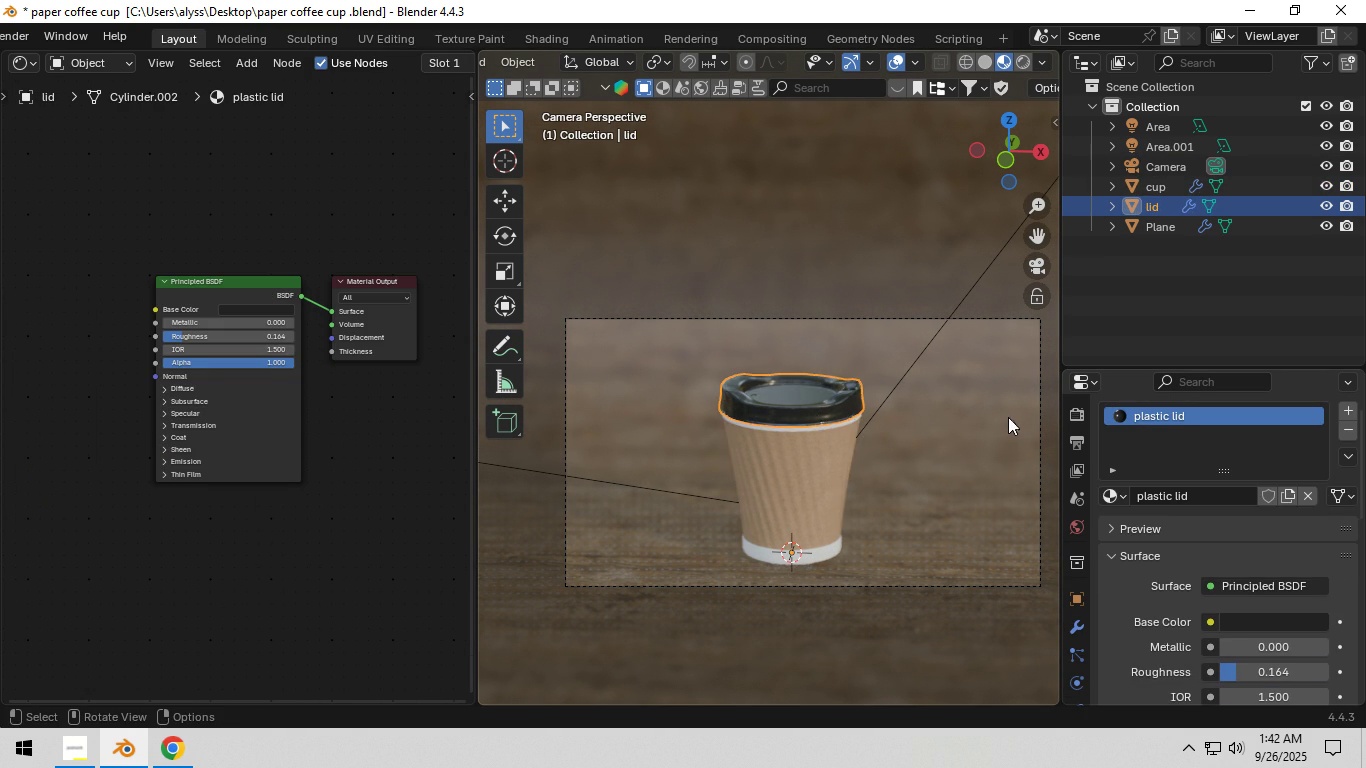 
type(rz)
 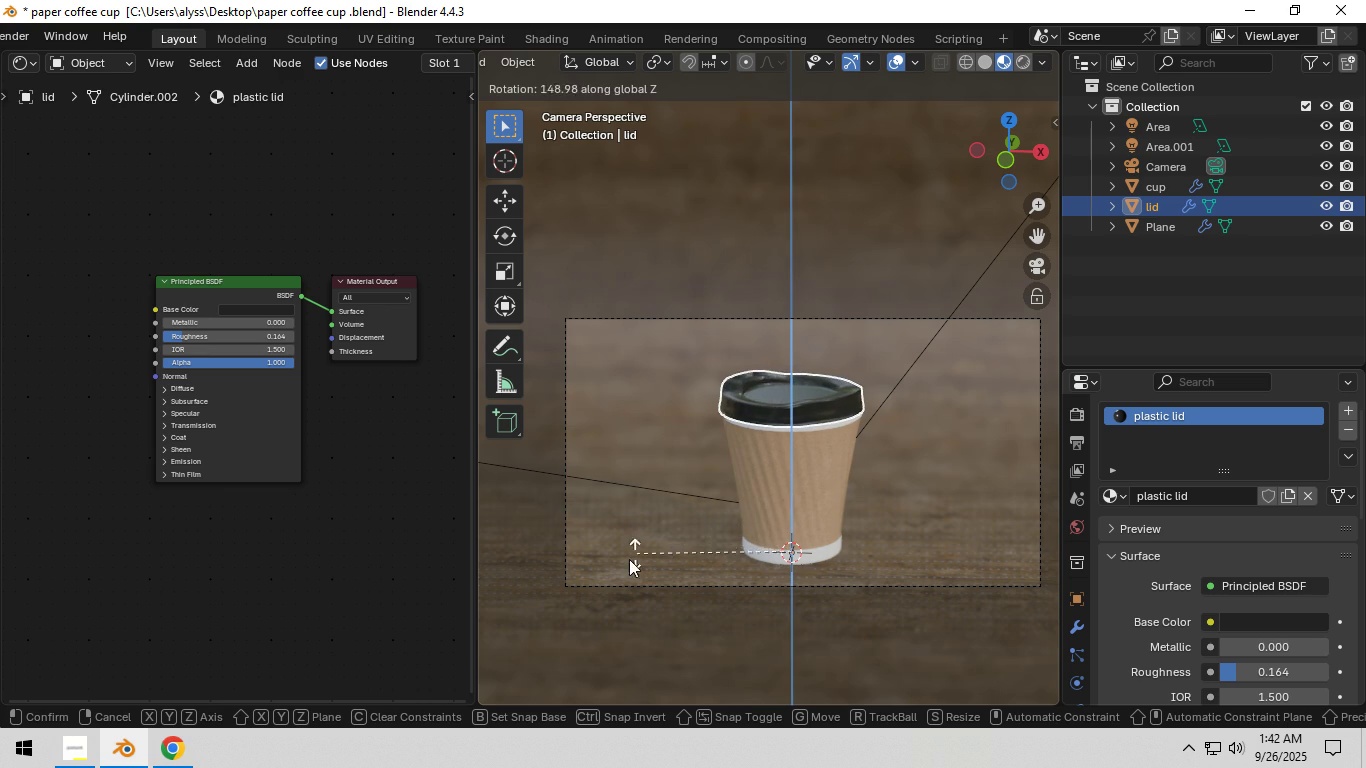 
left_click([601, 635])
 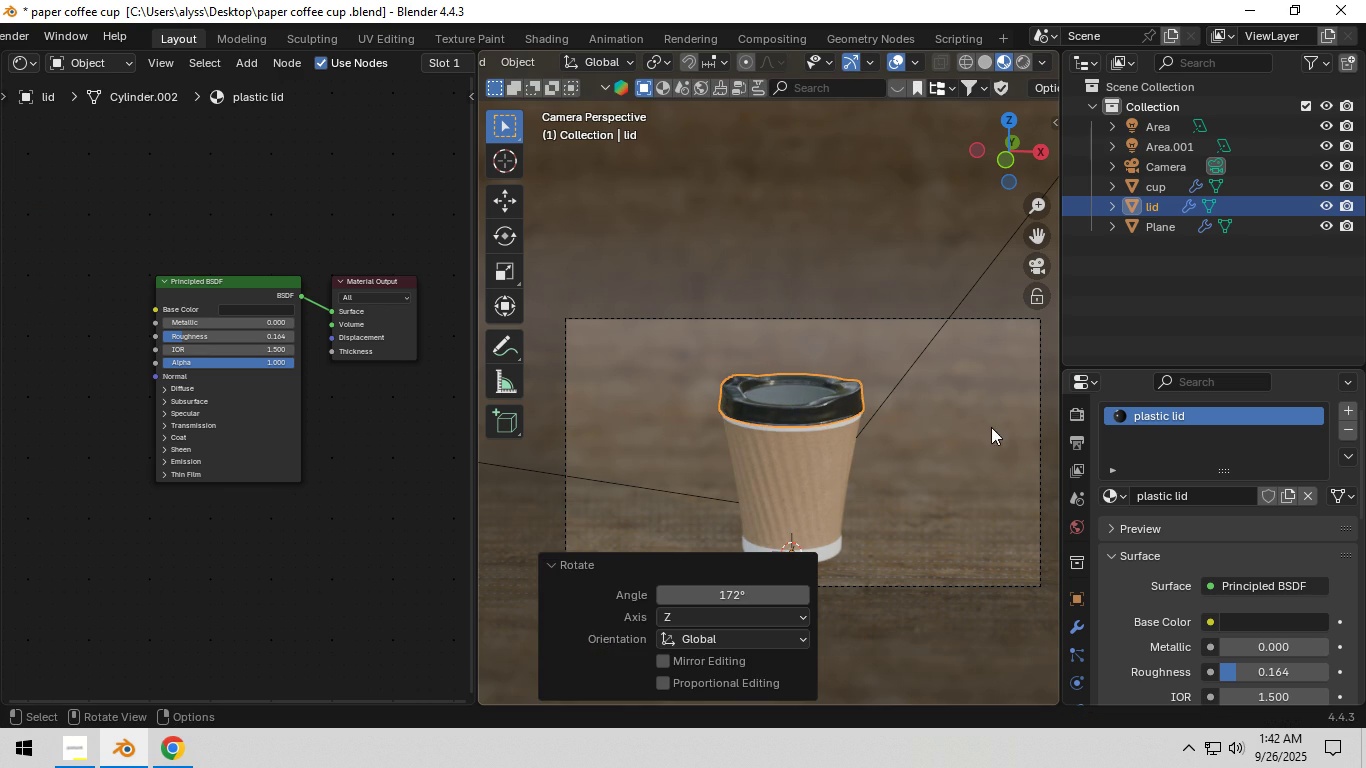 
left_click([975, 425])
 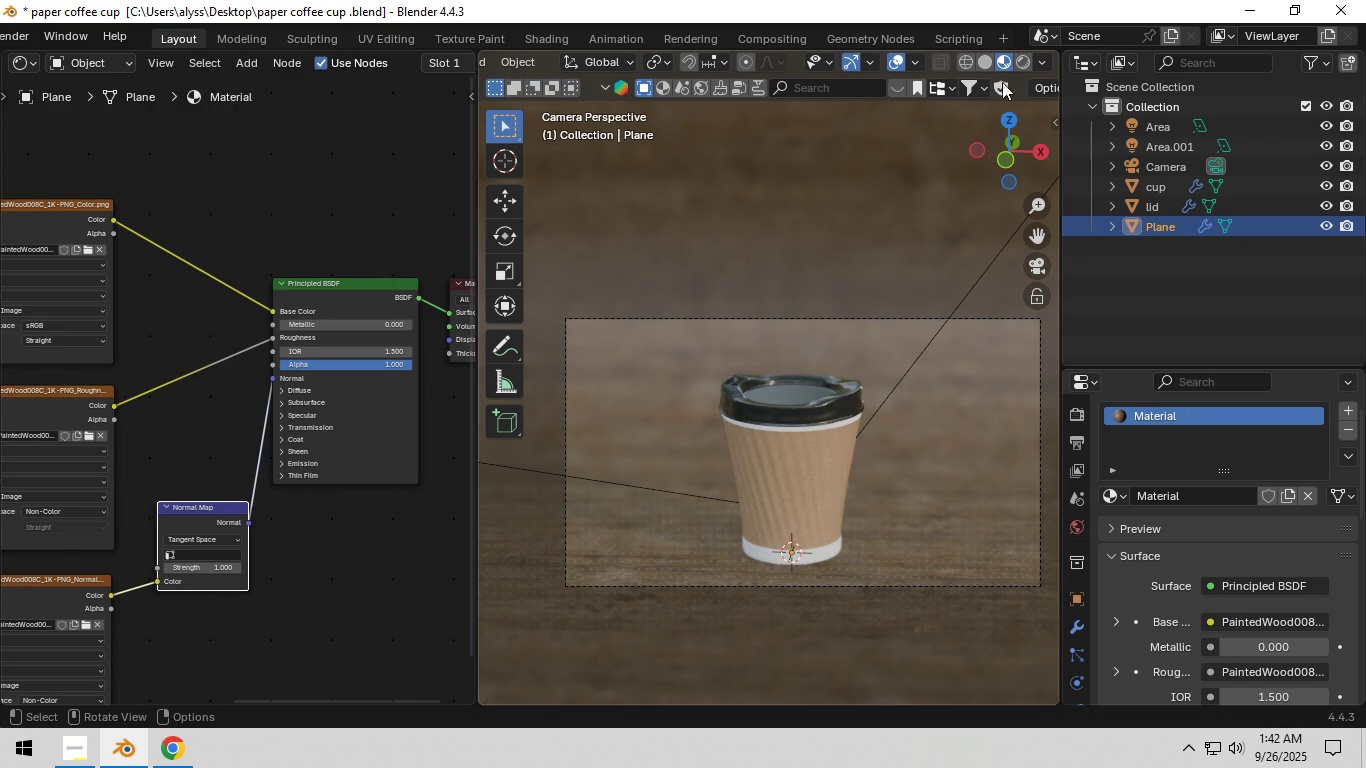 
left_click([1018, 59])